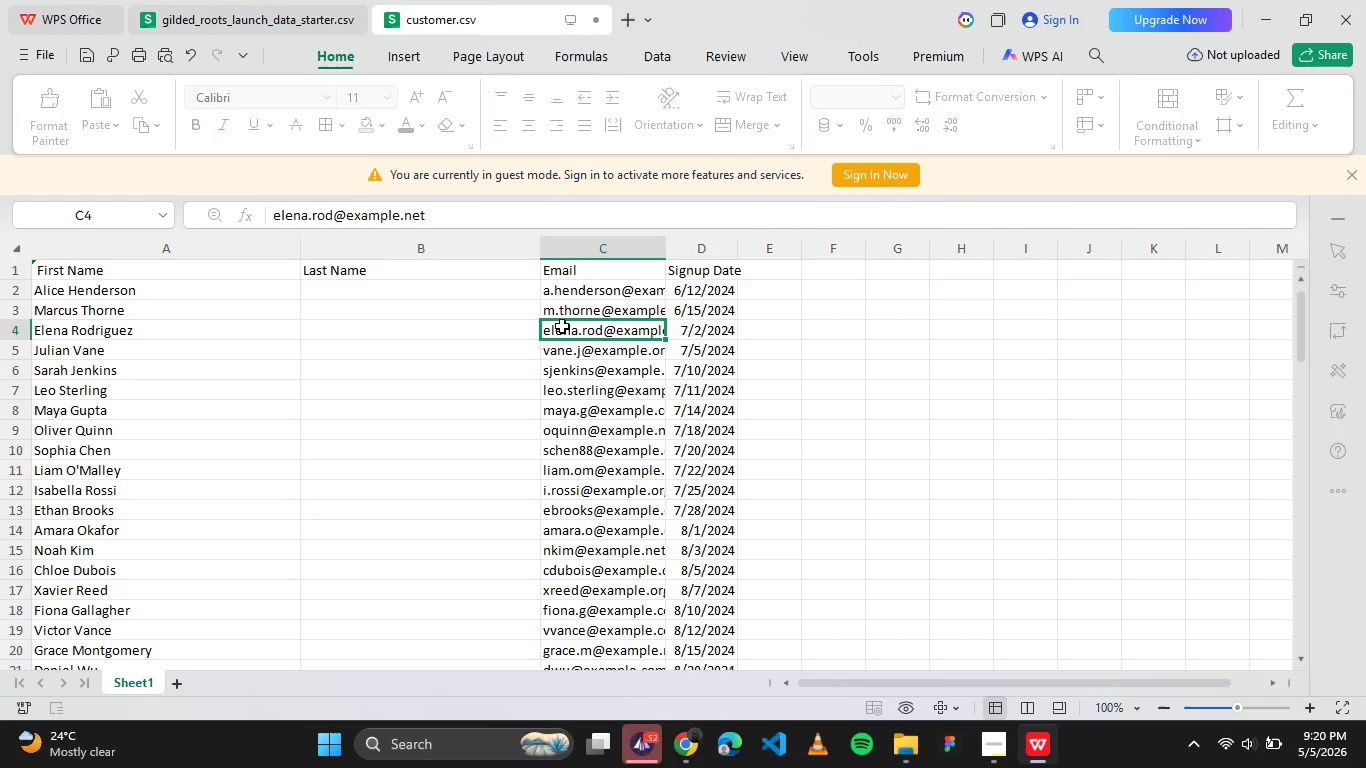 
key(Control+C)
 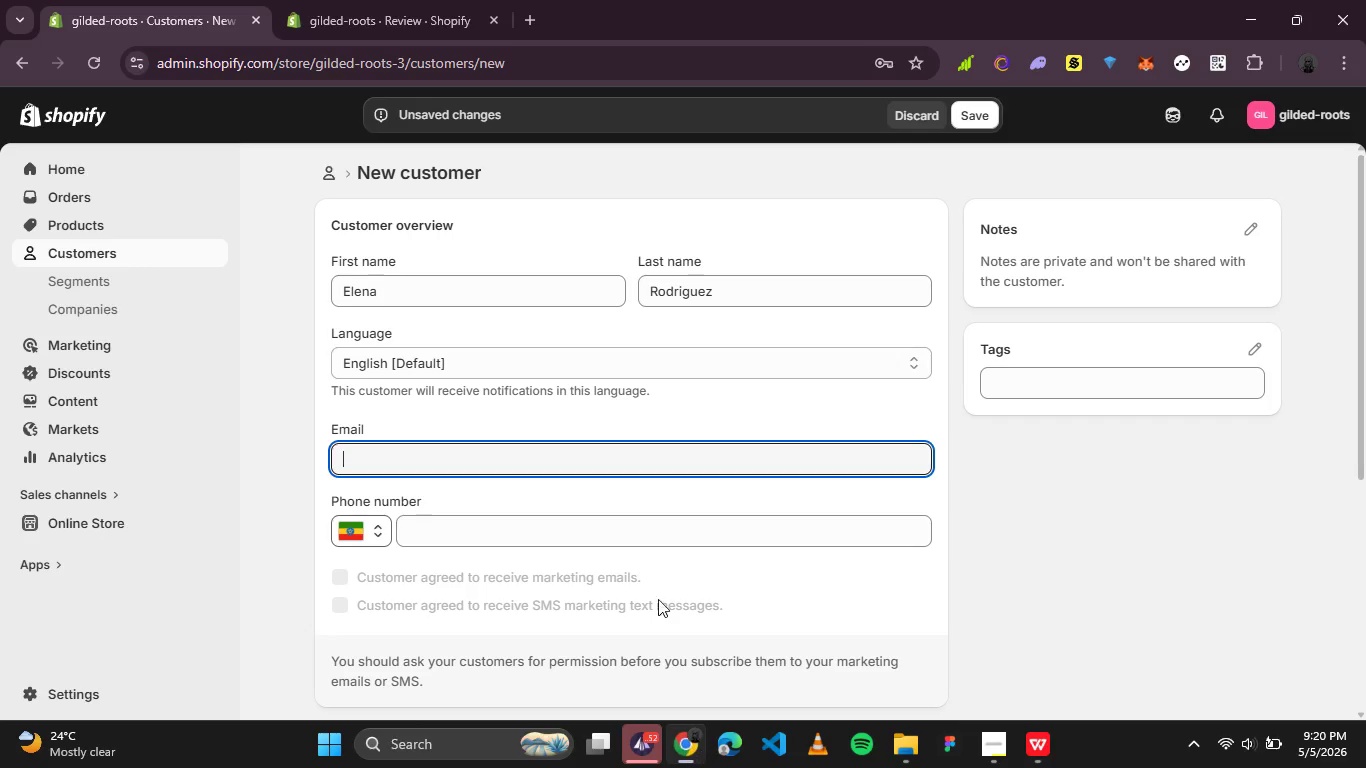 
key(Control+V)
 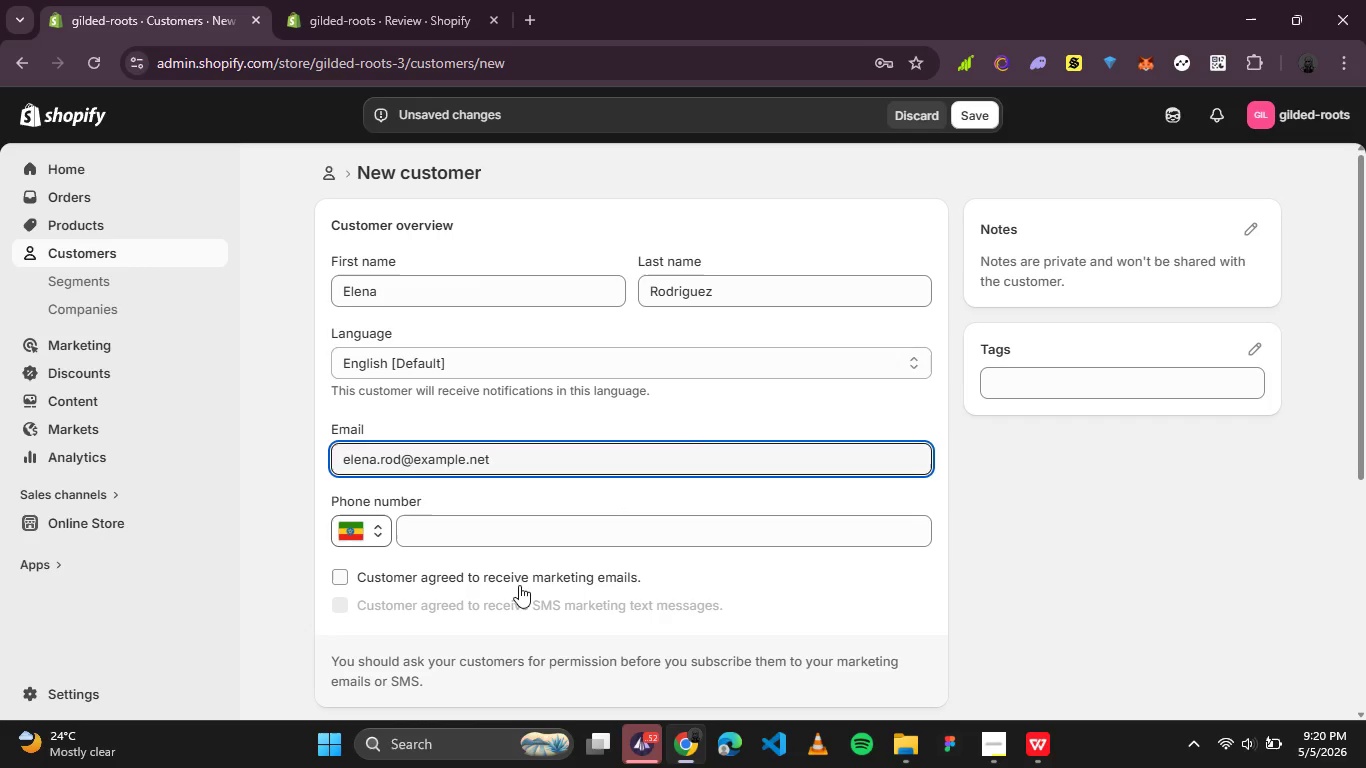 
left_click([519, 583])
 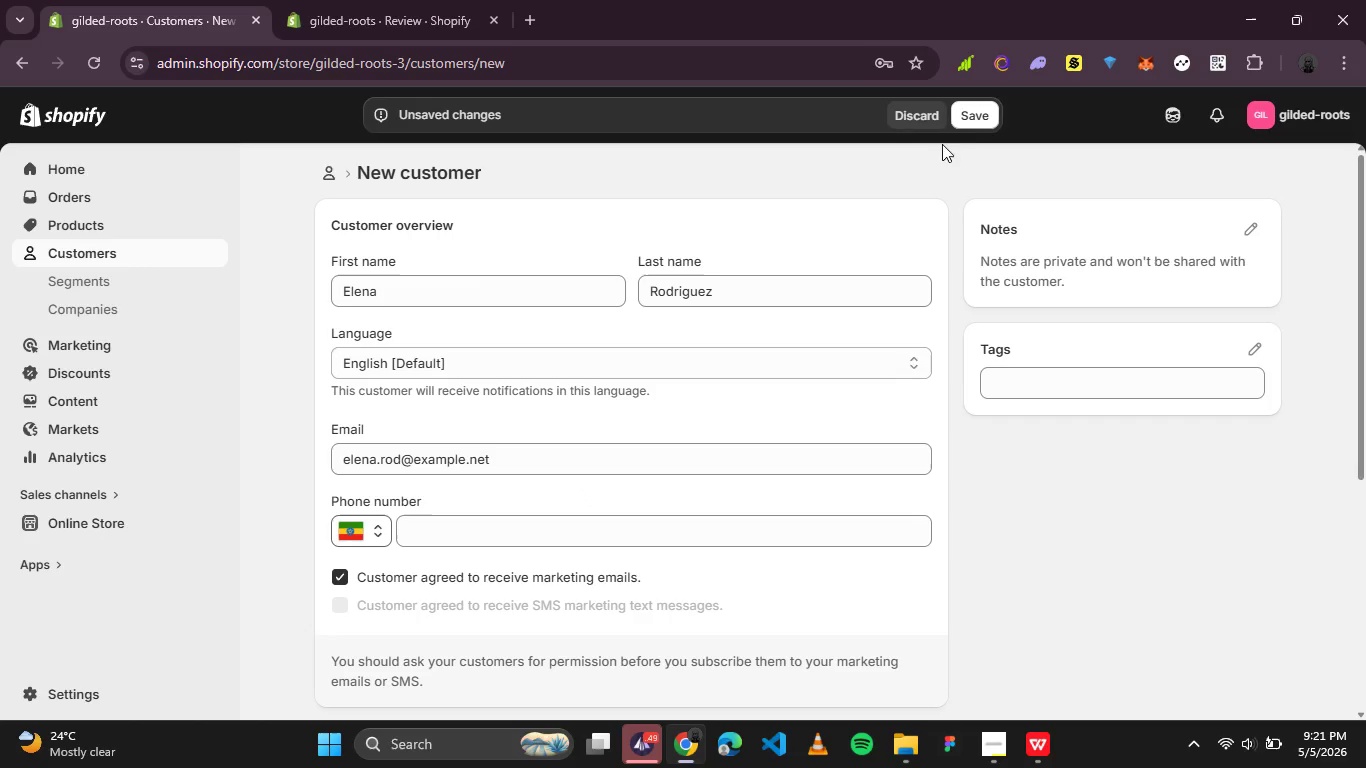 
left_click([965, 124])
 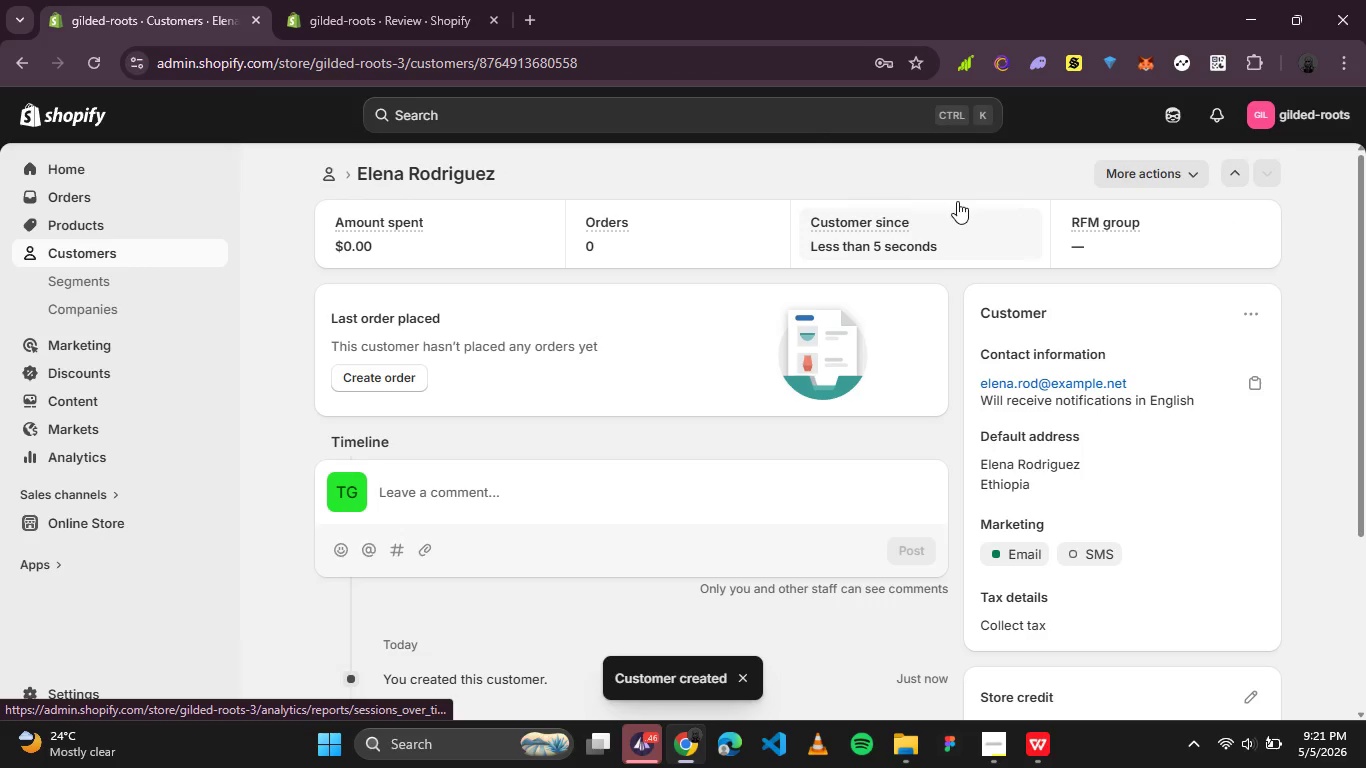 
wait(7.05)
 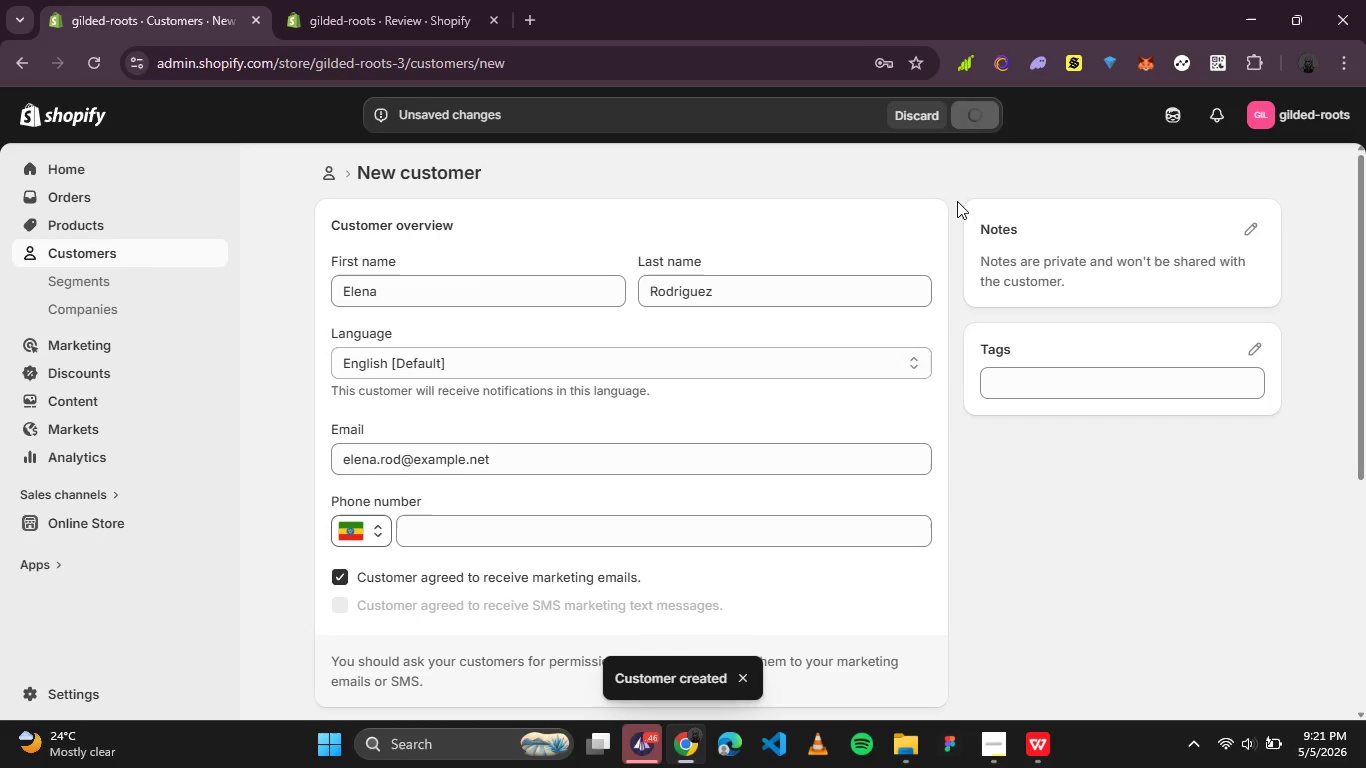 
left_click([337, 183])
 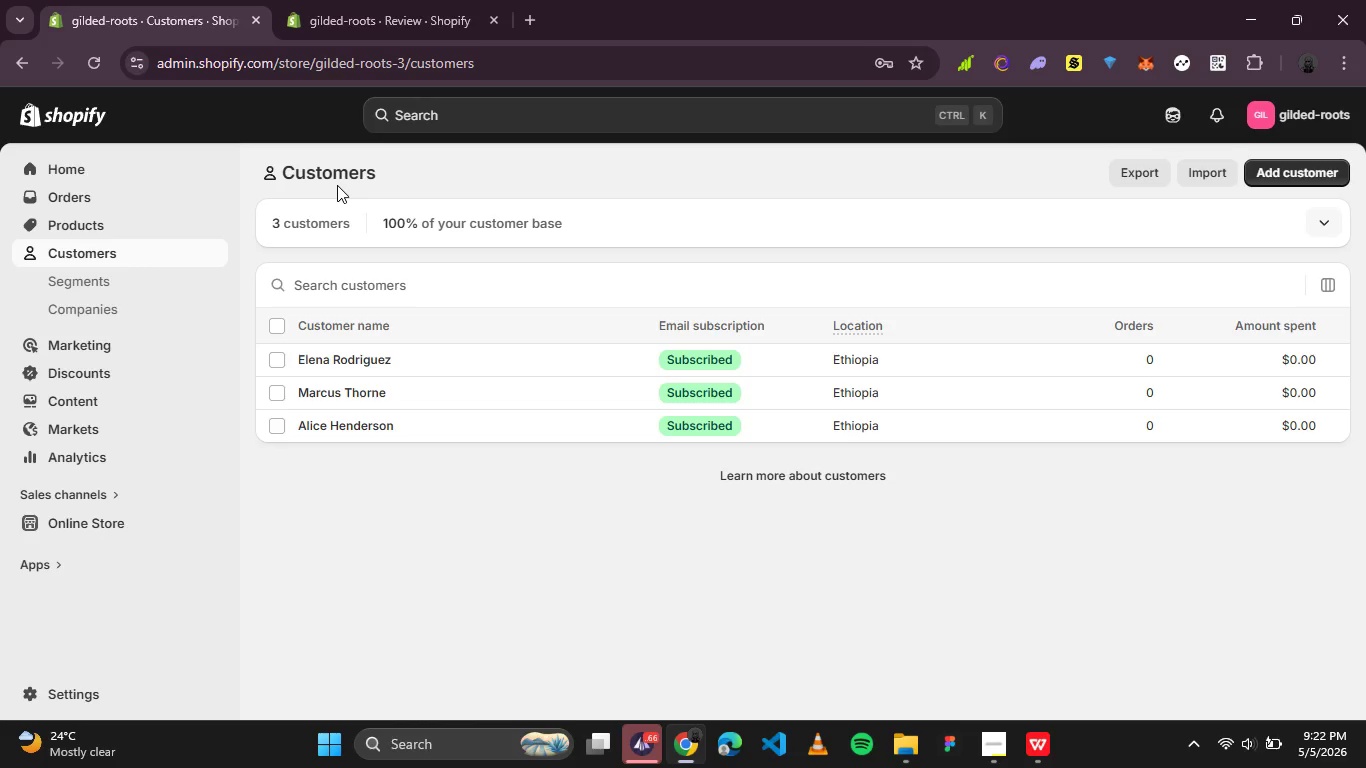 
wait(60.14)
 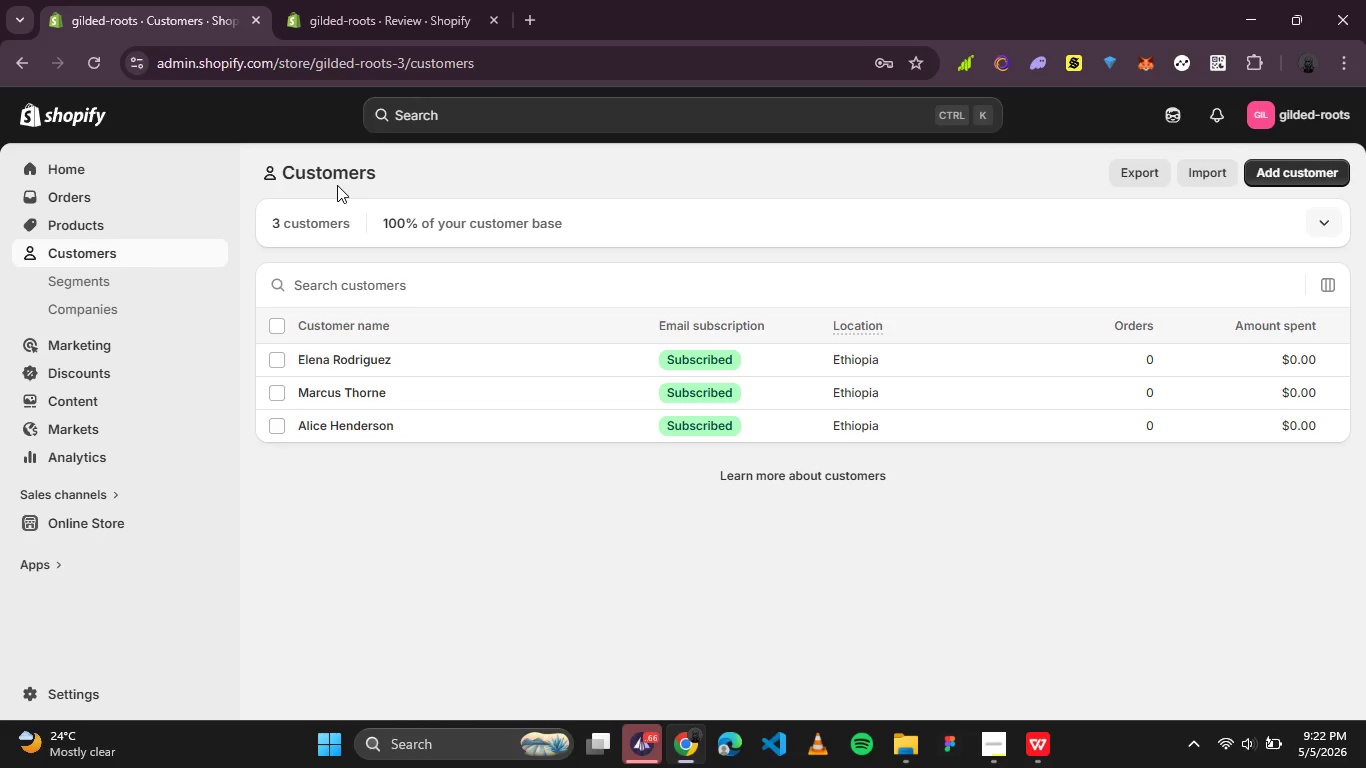 
left_click([986, 743])